 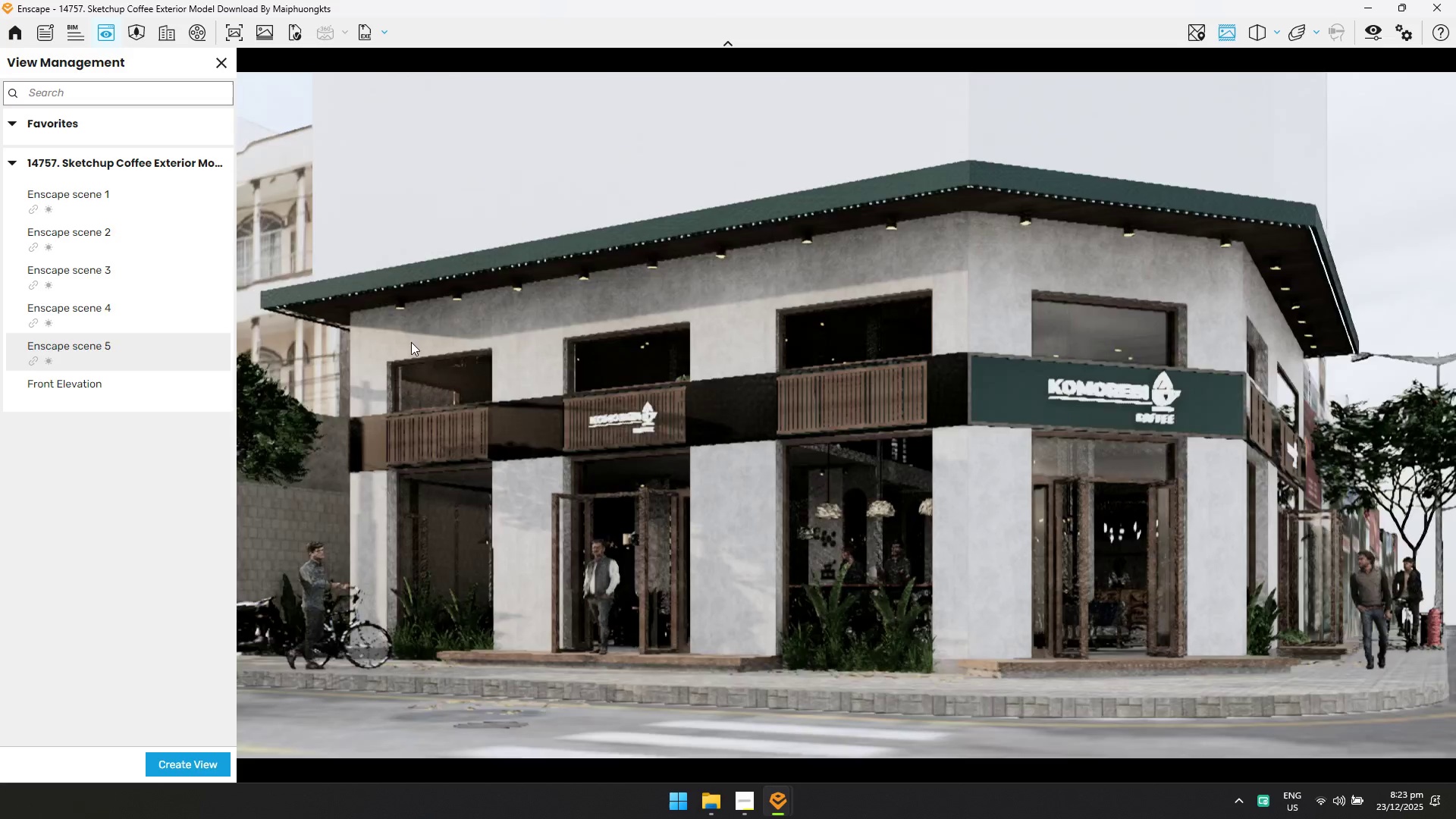 
left_click([237, 33])
 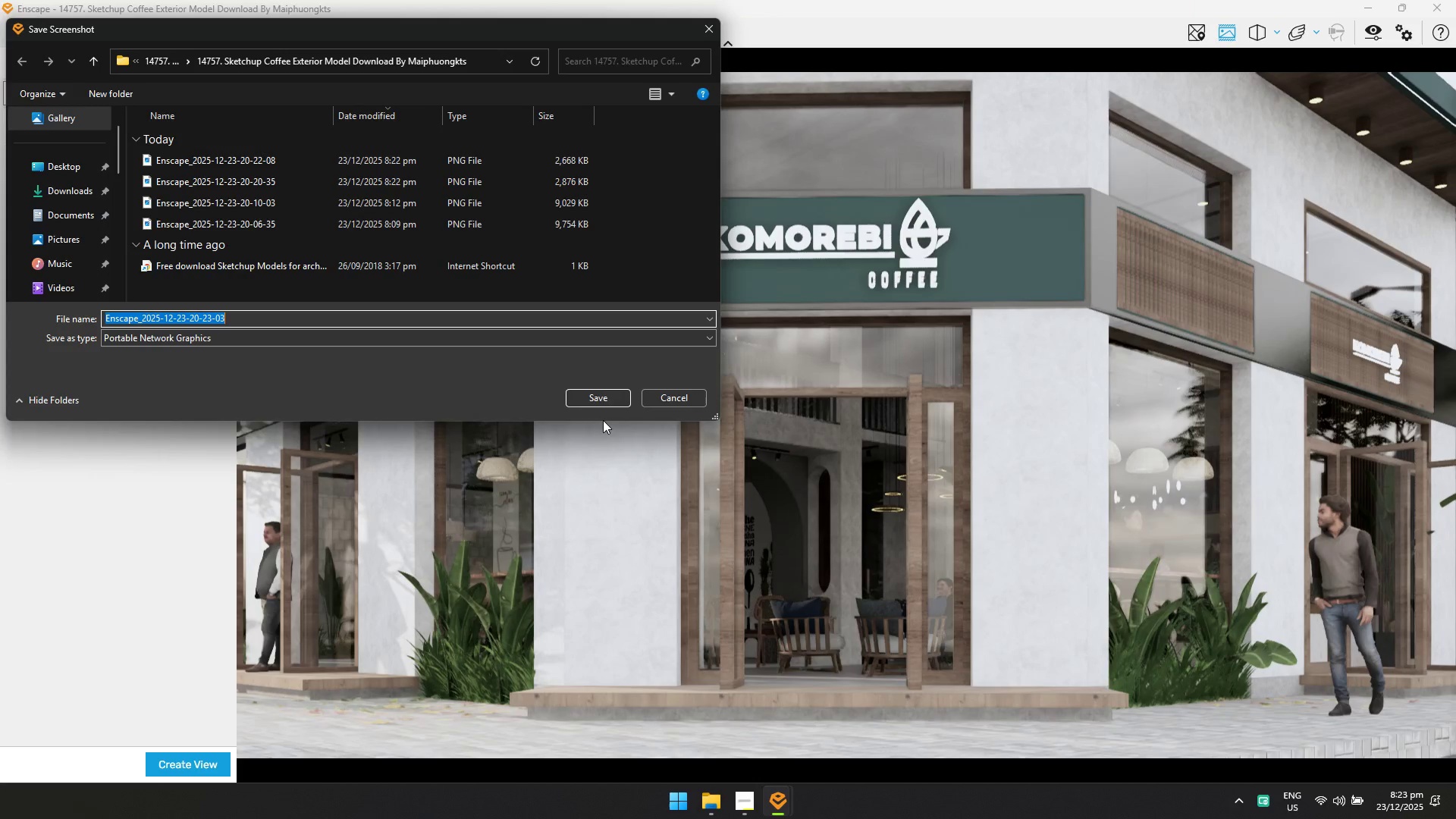 
left_click([603, 405])
 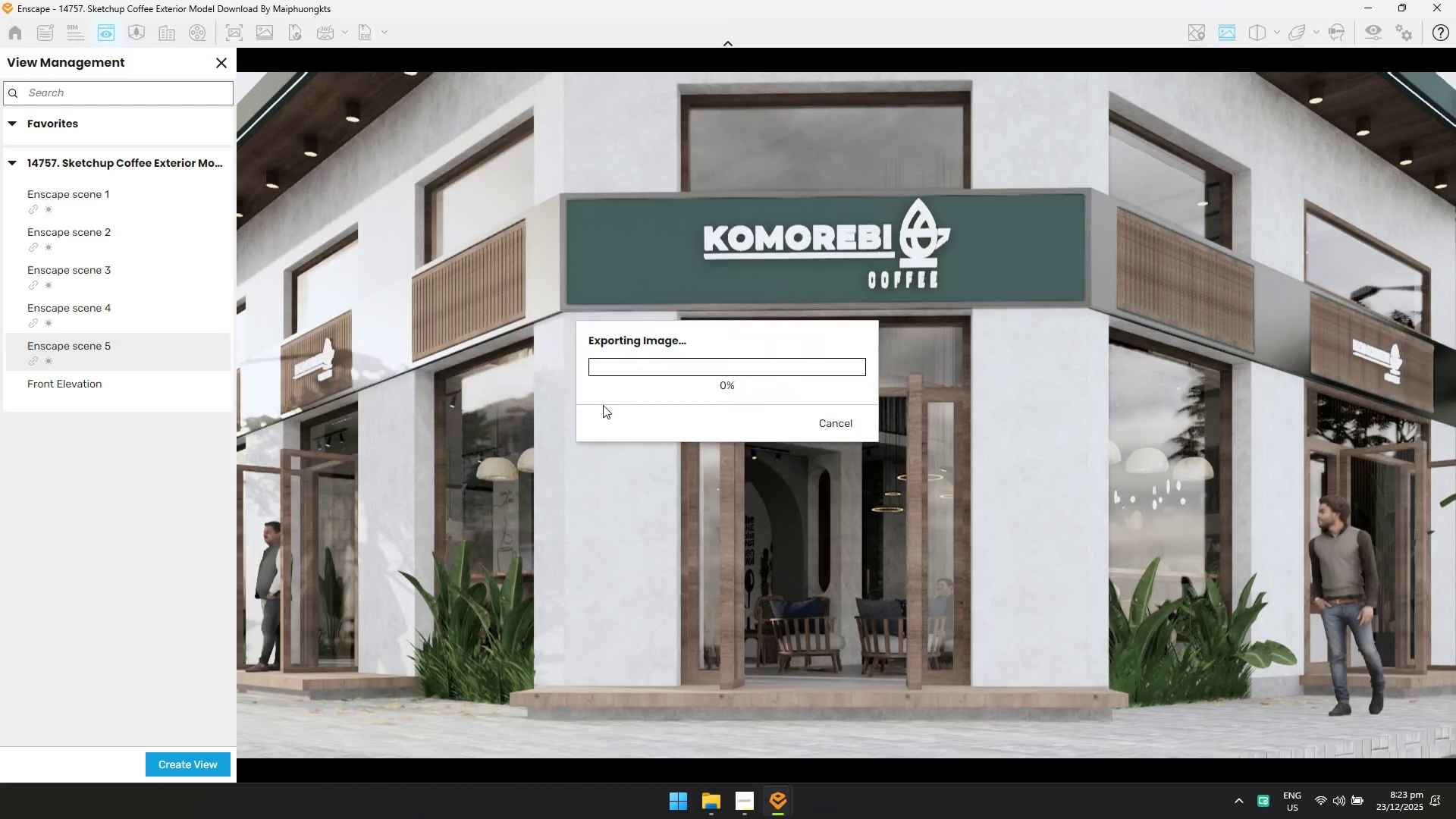 
key(Alt+Tab)
 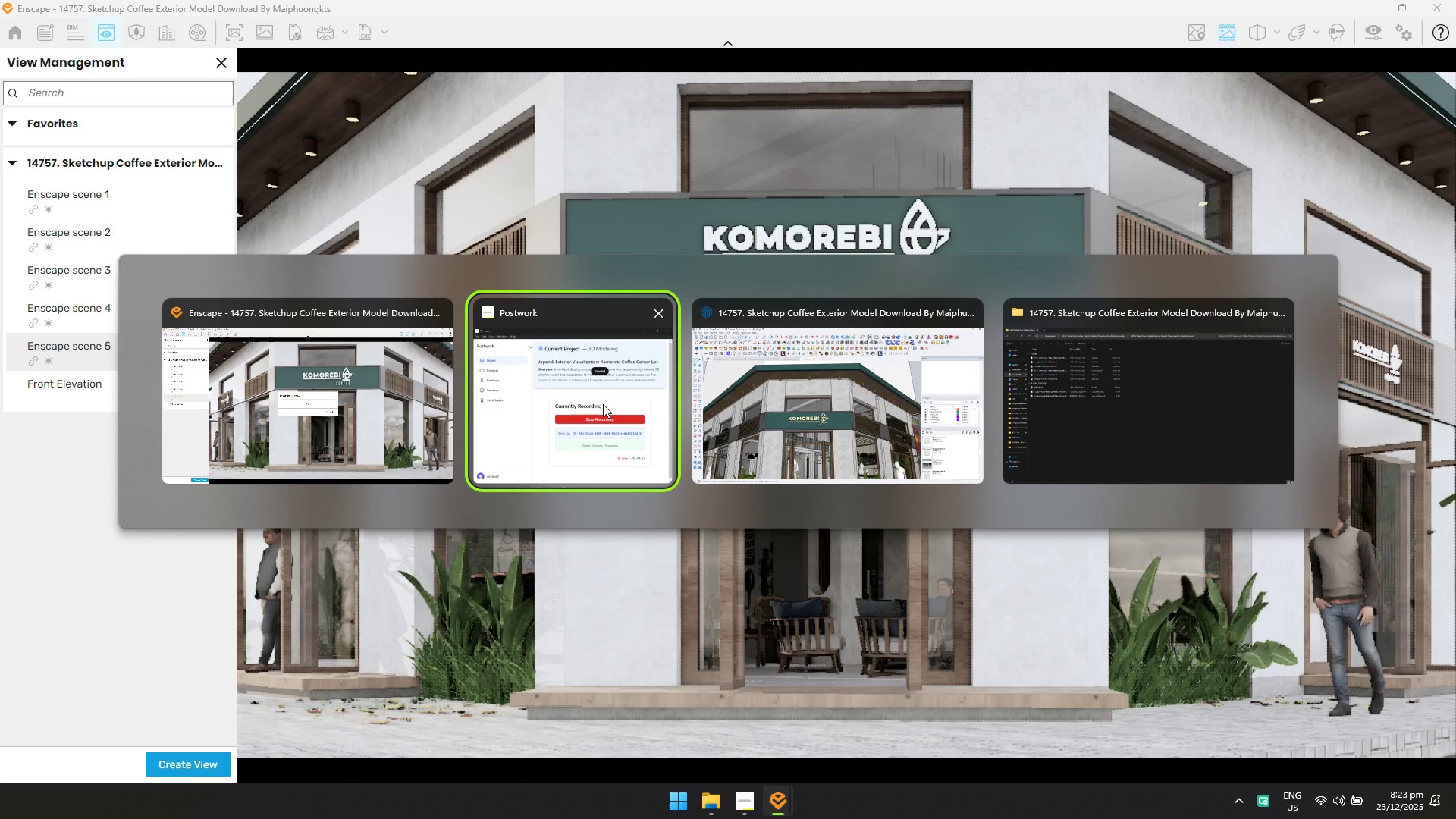 
key(Alt+Tab)
 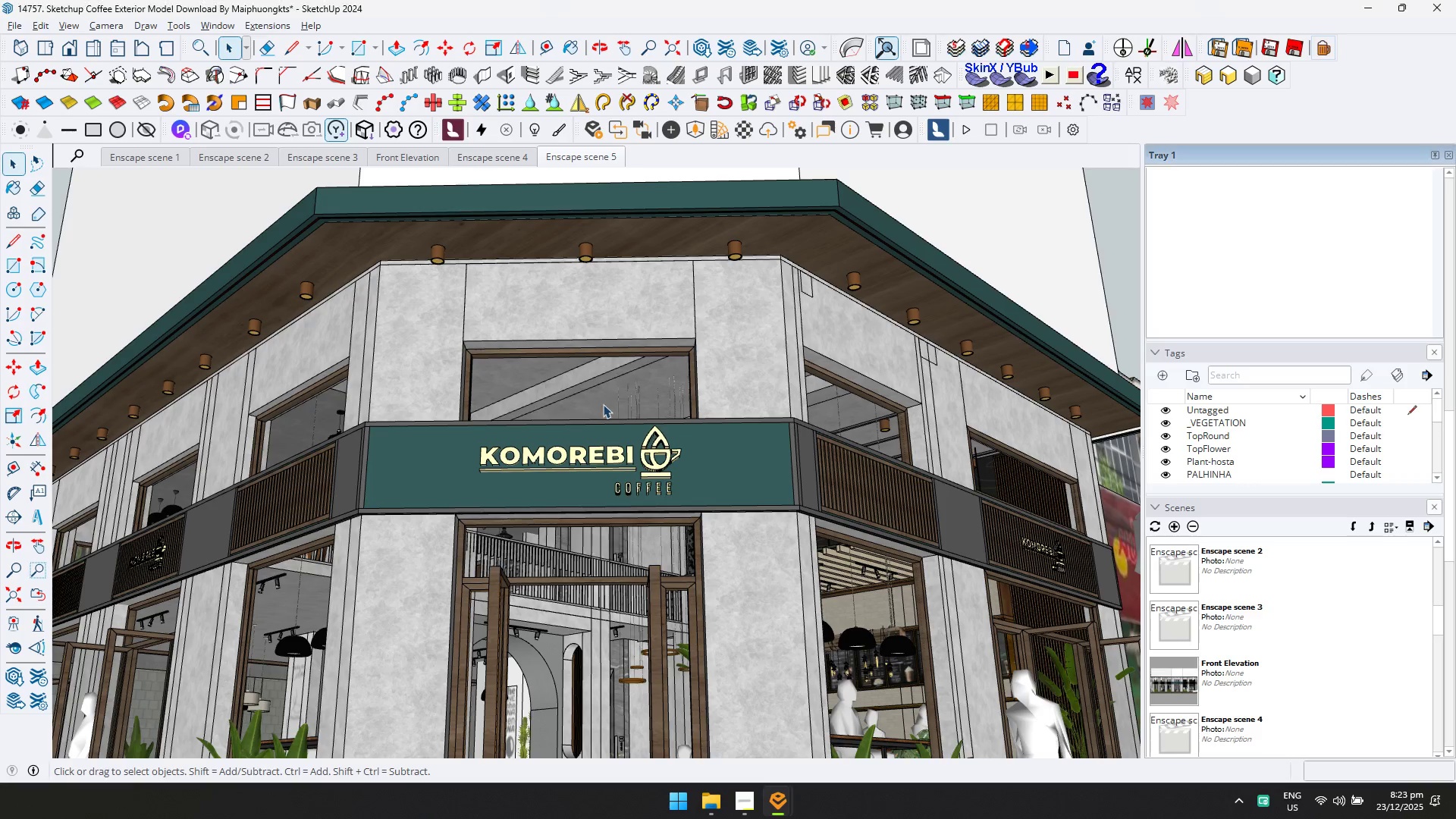 
key(Alt+AltLeft)
 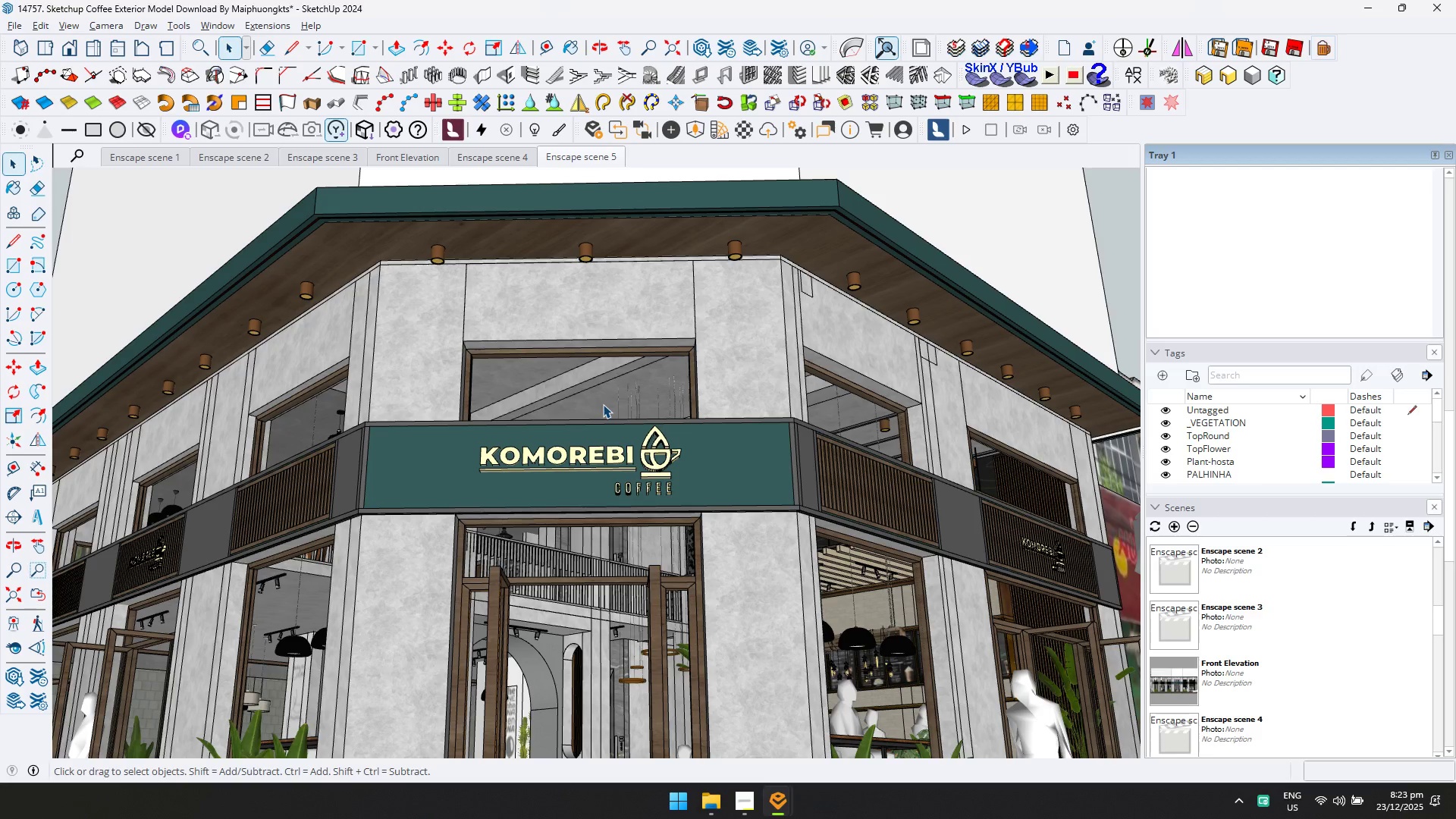 
key(Alt+Tab)
 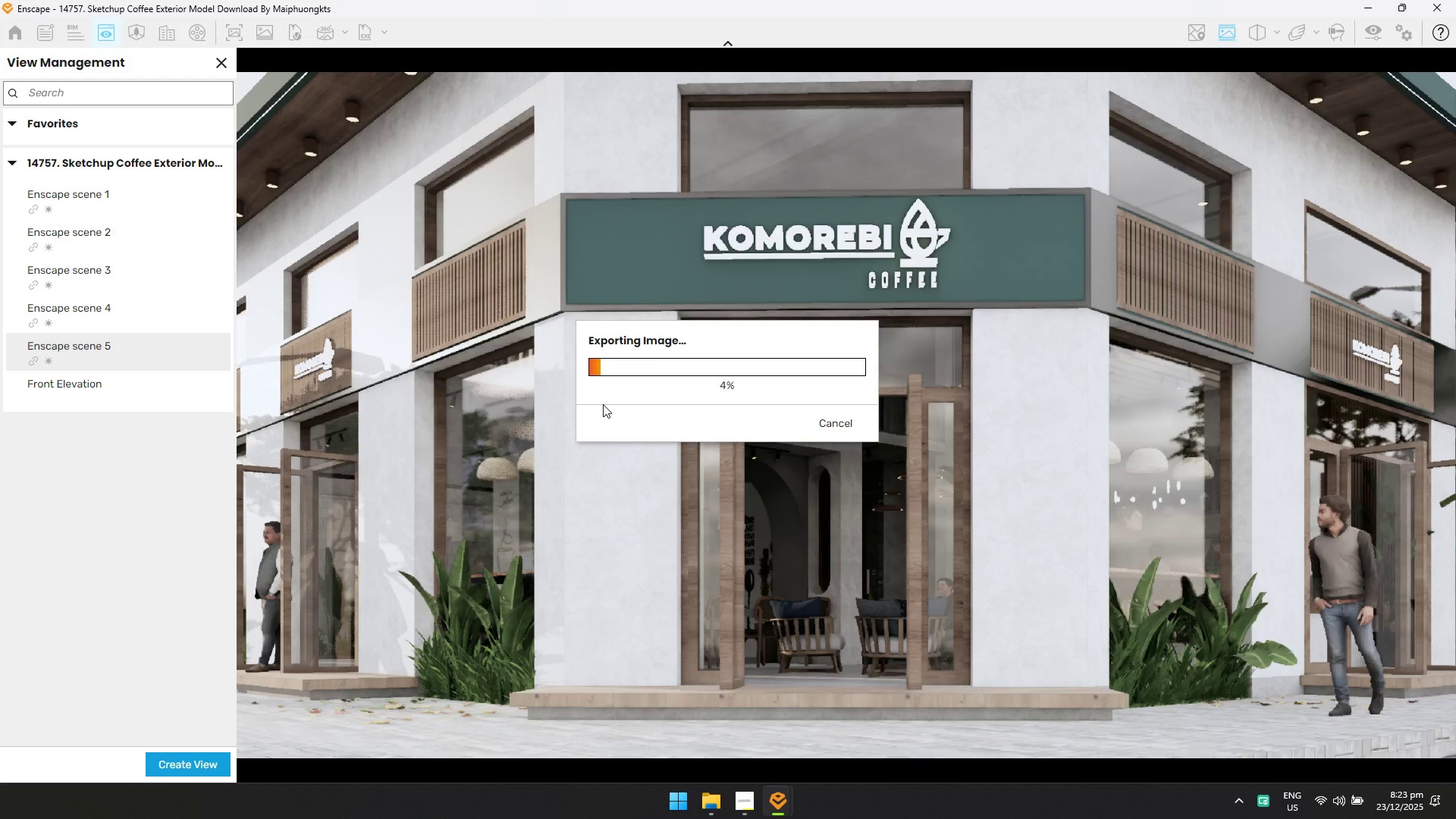 
key(Alt+AltLeft)
 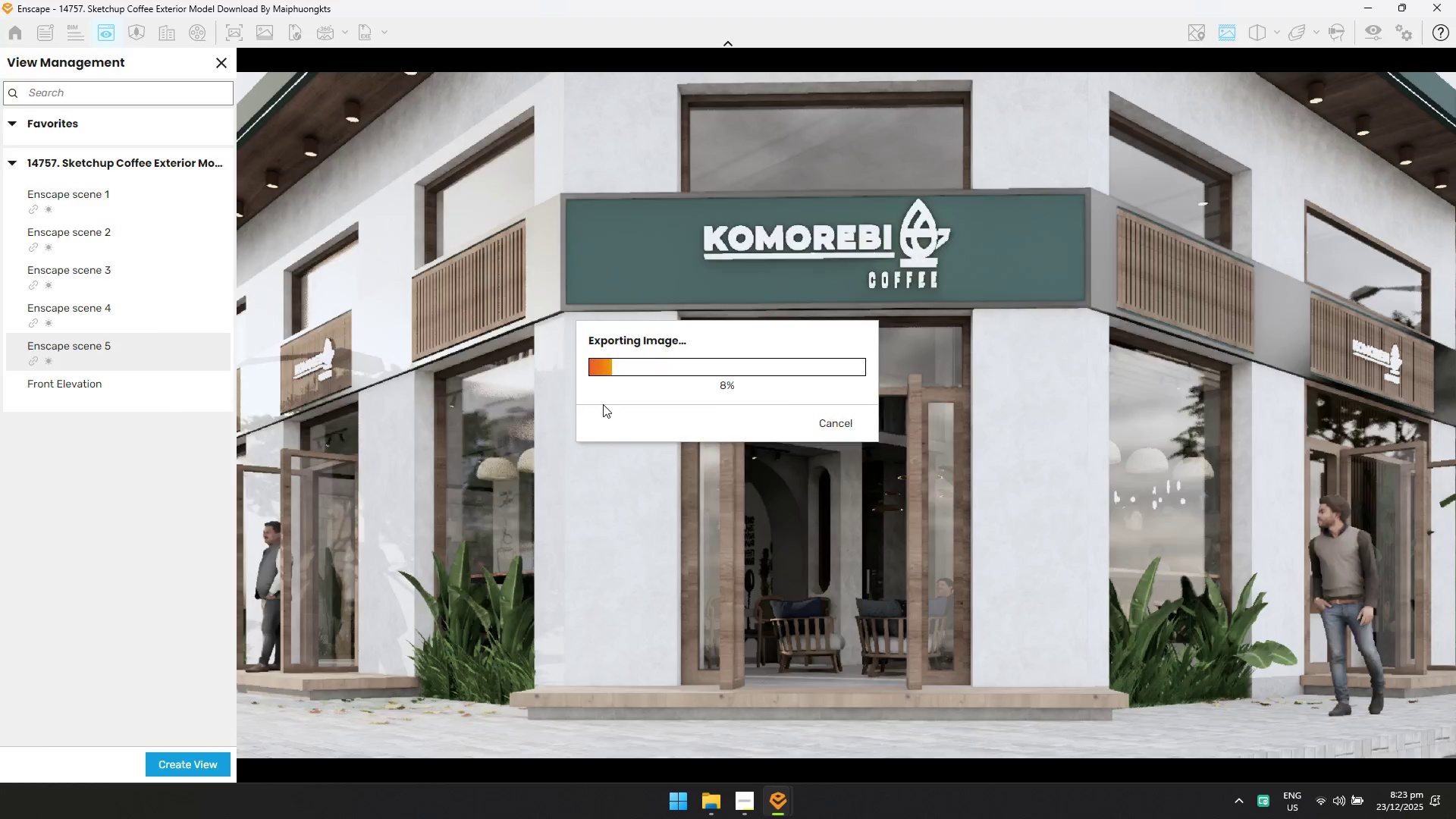 
key(Alt+Tab)
 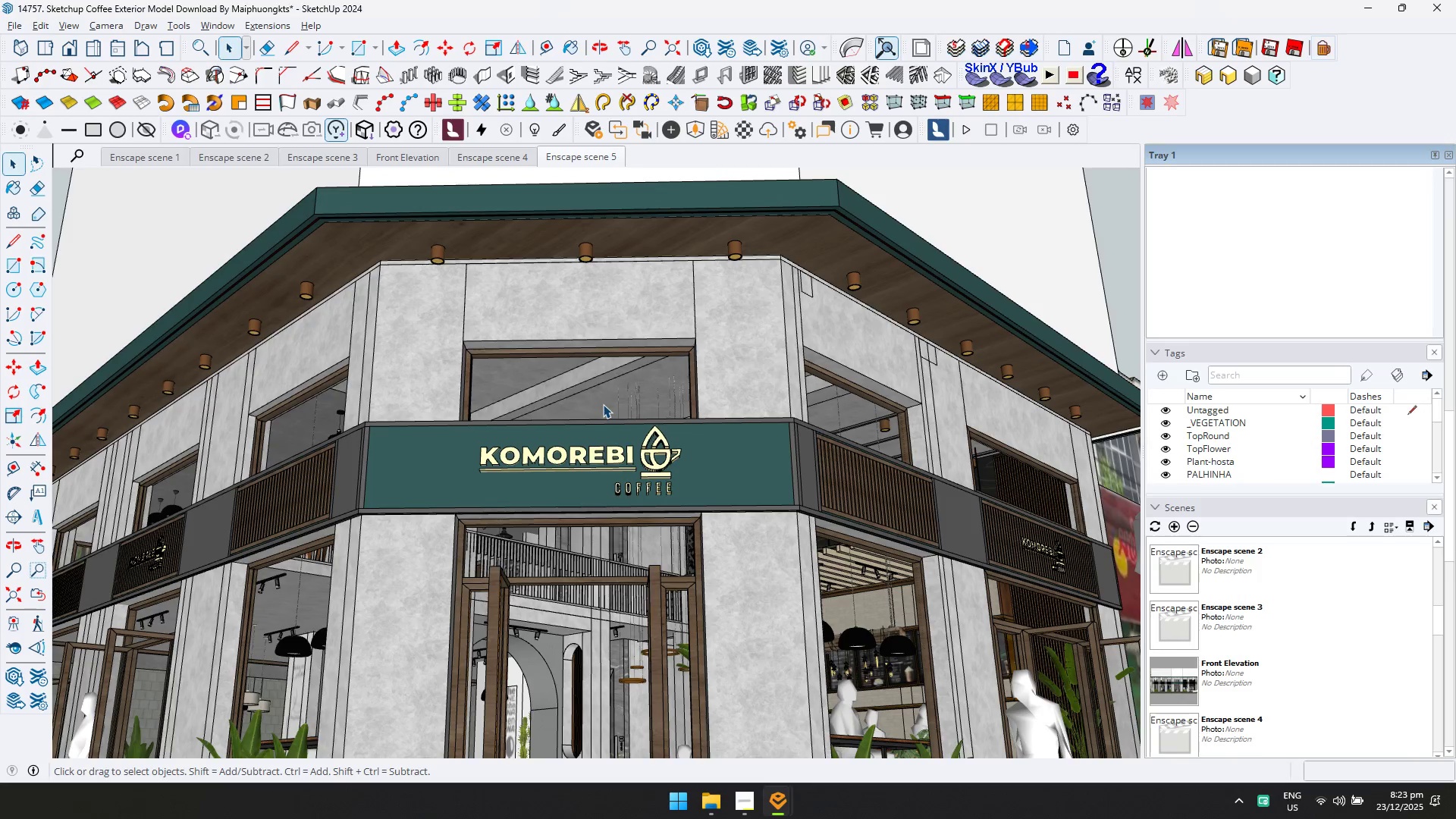 
key(Alt+Tab)
 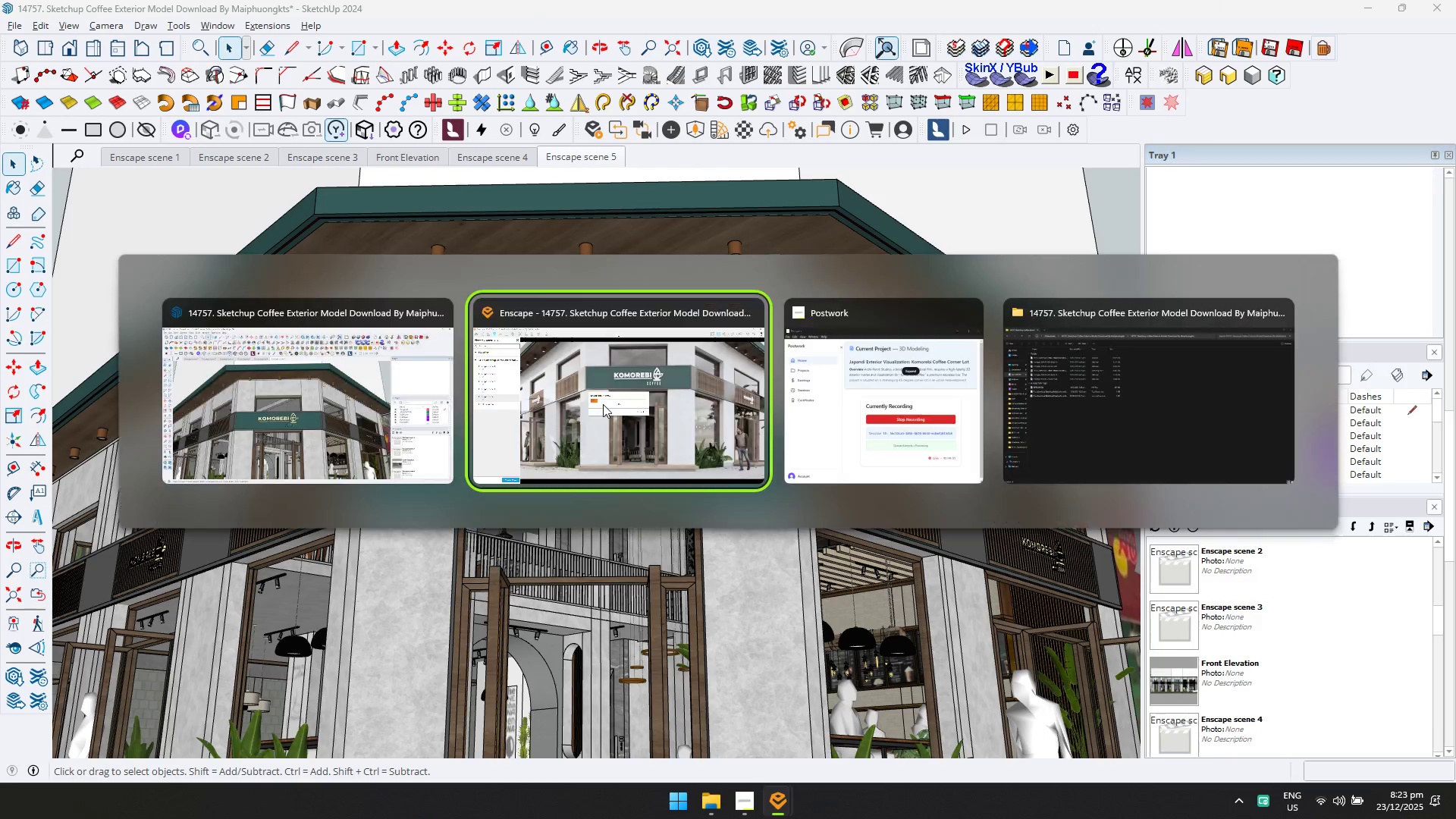 
key(Alt+Tab)